 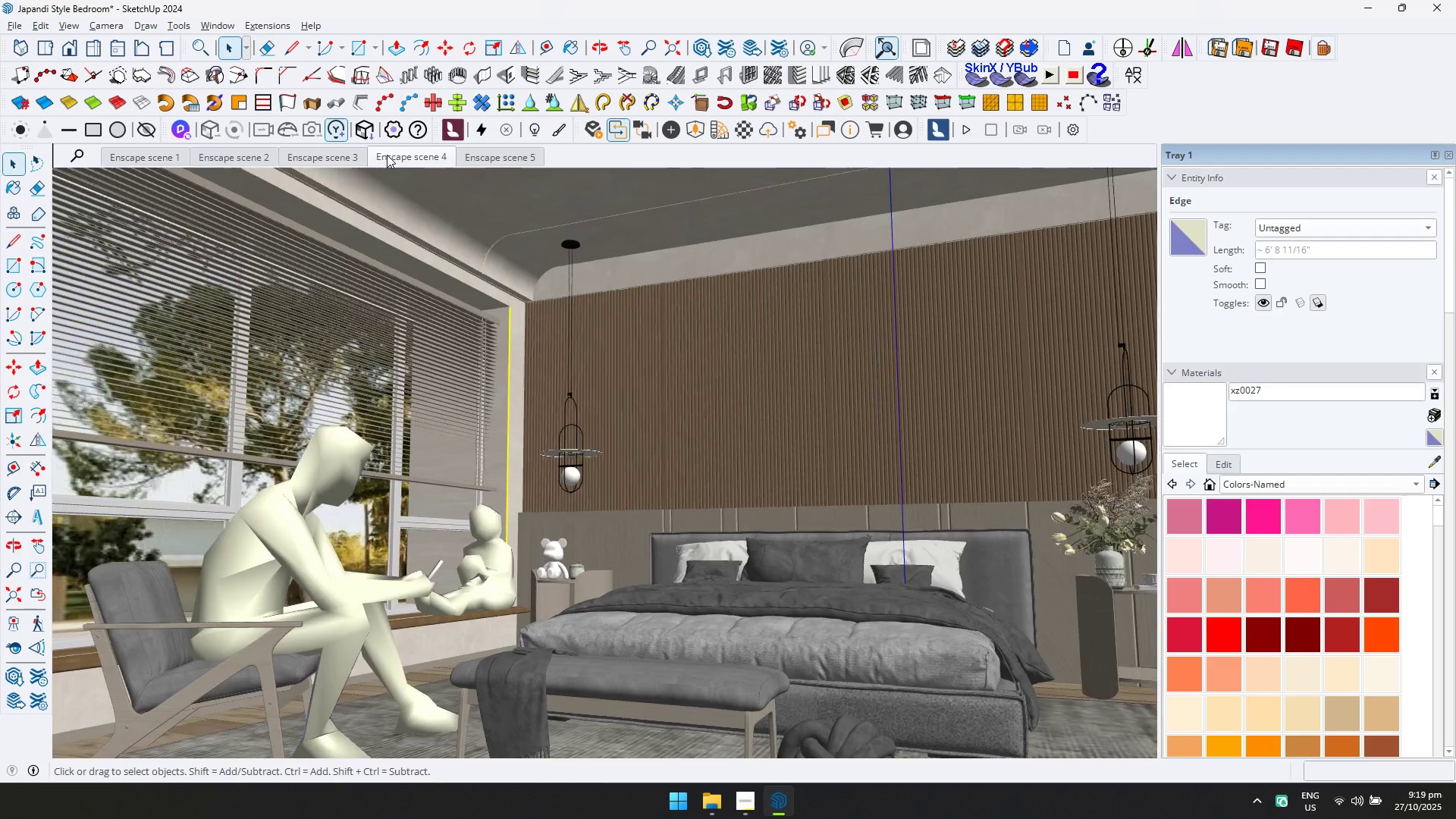 
left_click([488, 155])
 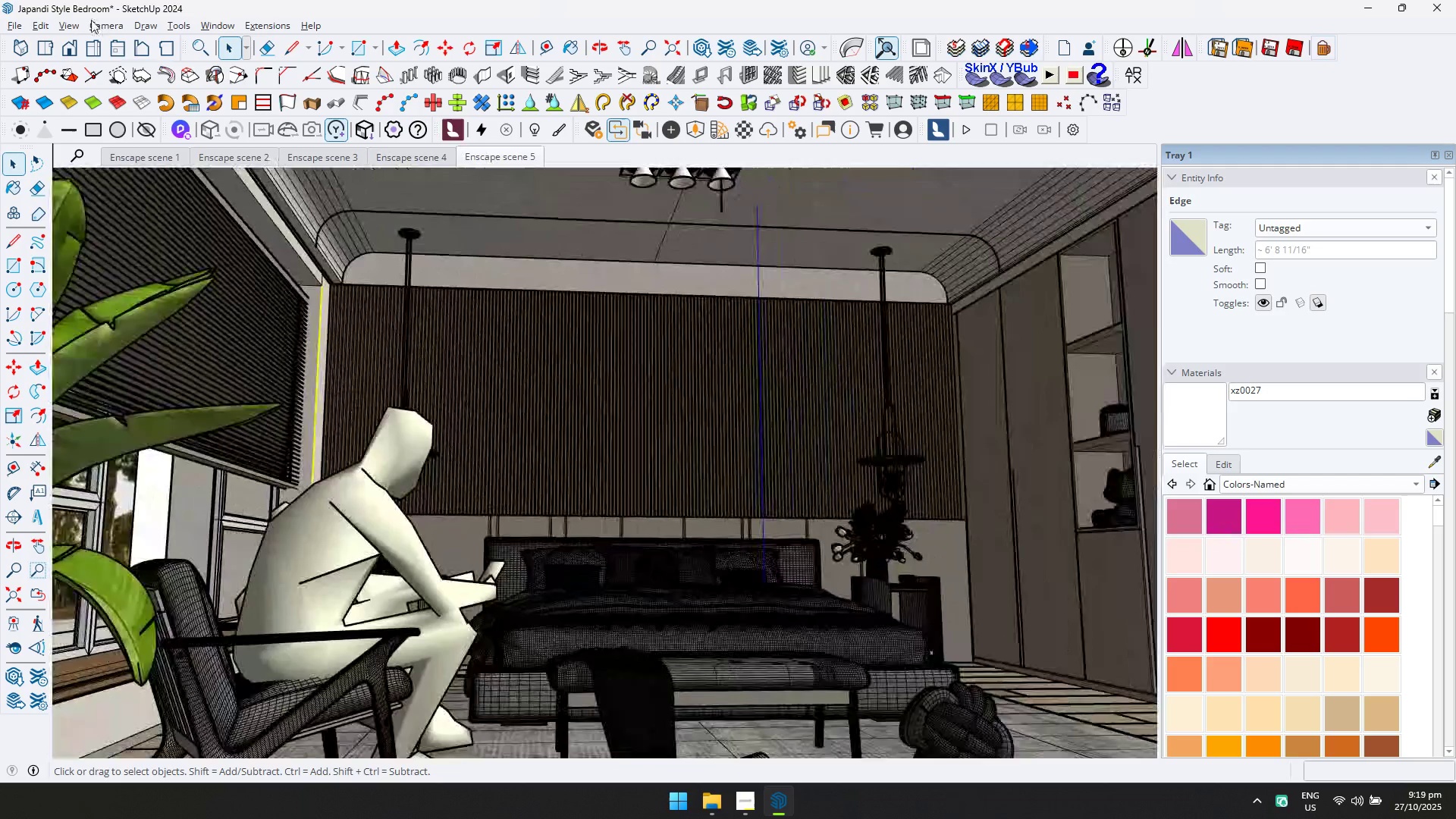 
left_click([66, 24])
 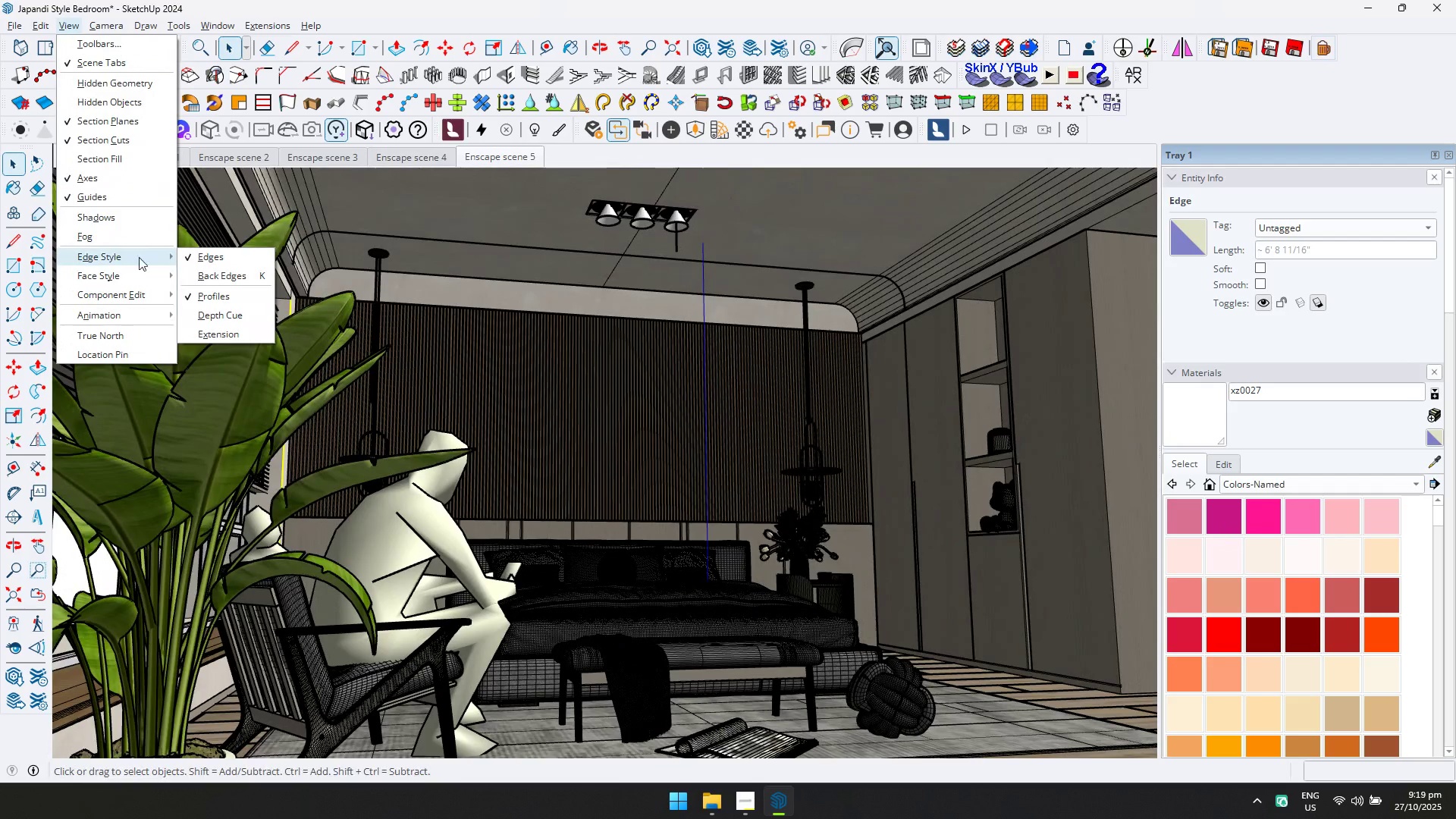 
double_click([202, 259])
 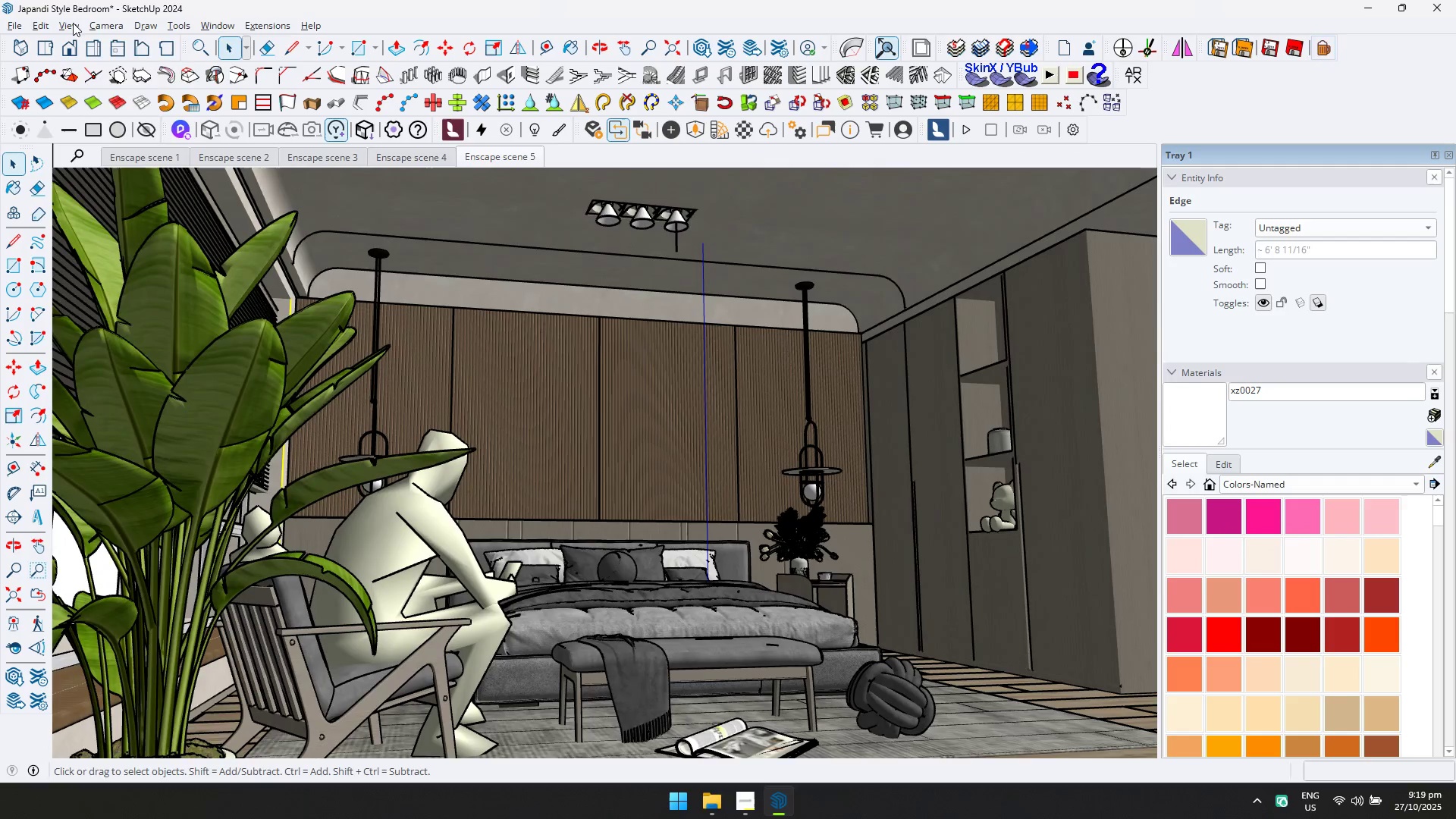 
left_click([71, 22])
 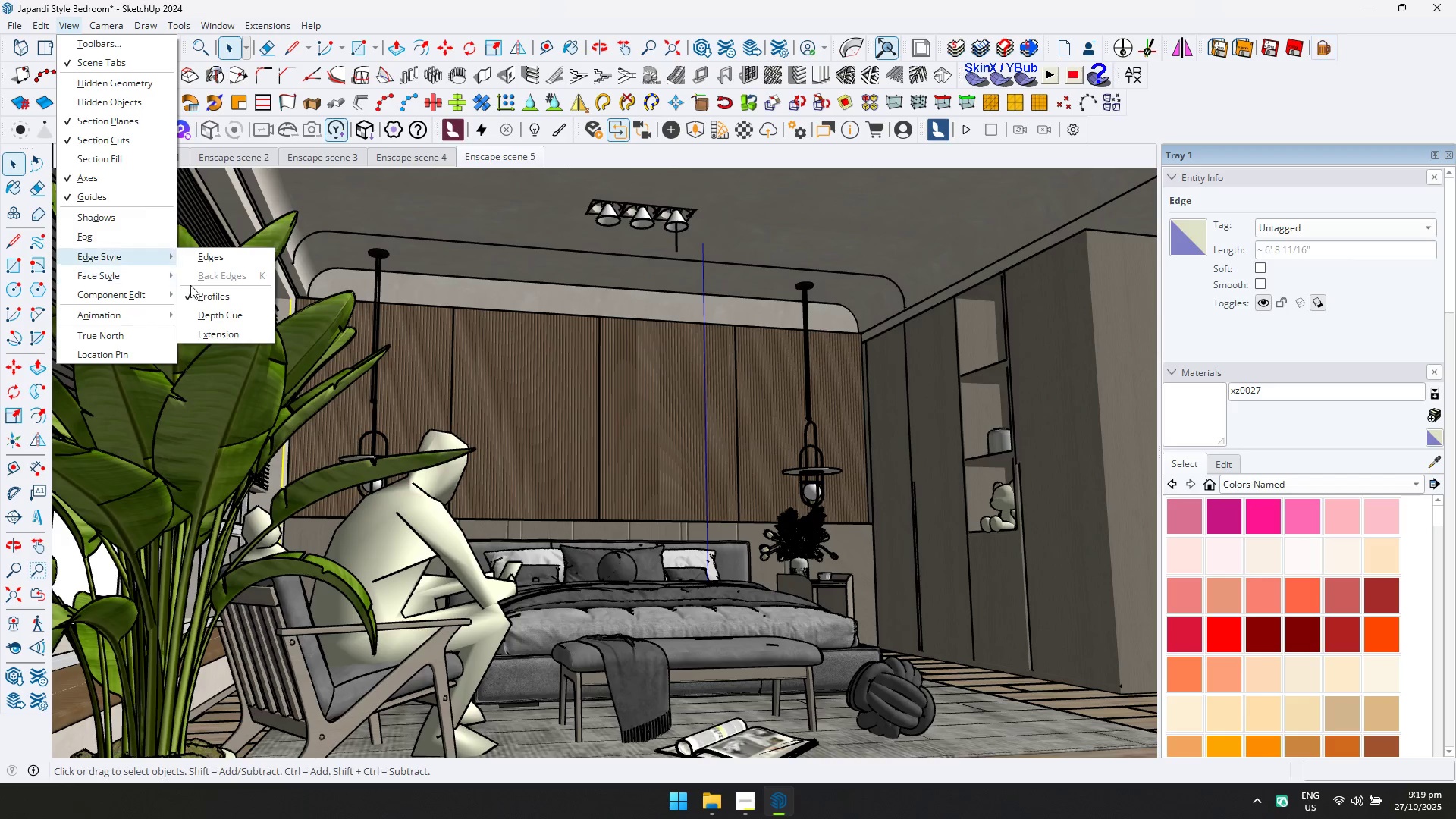 
double_click([206, 301])
 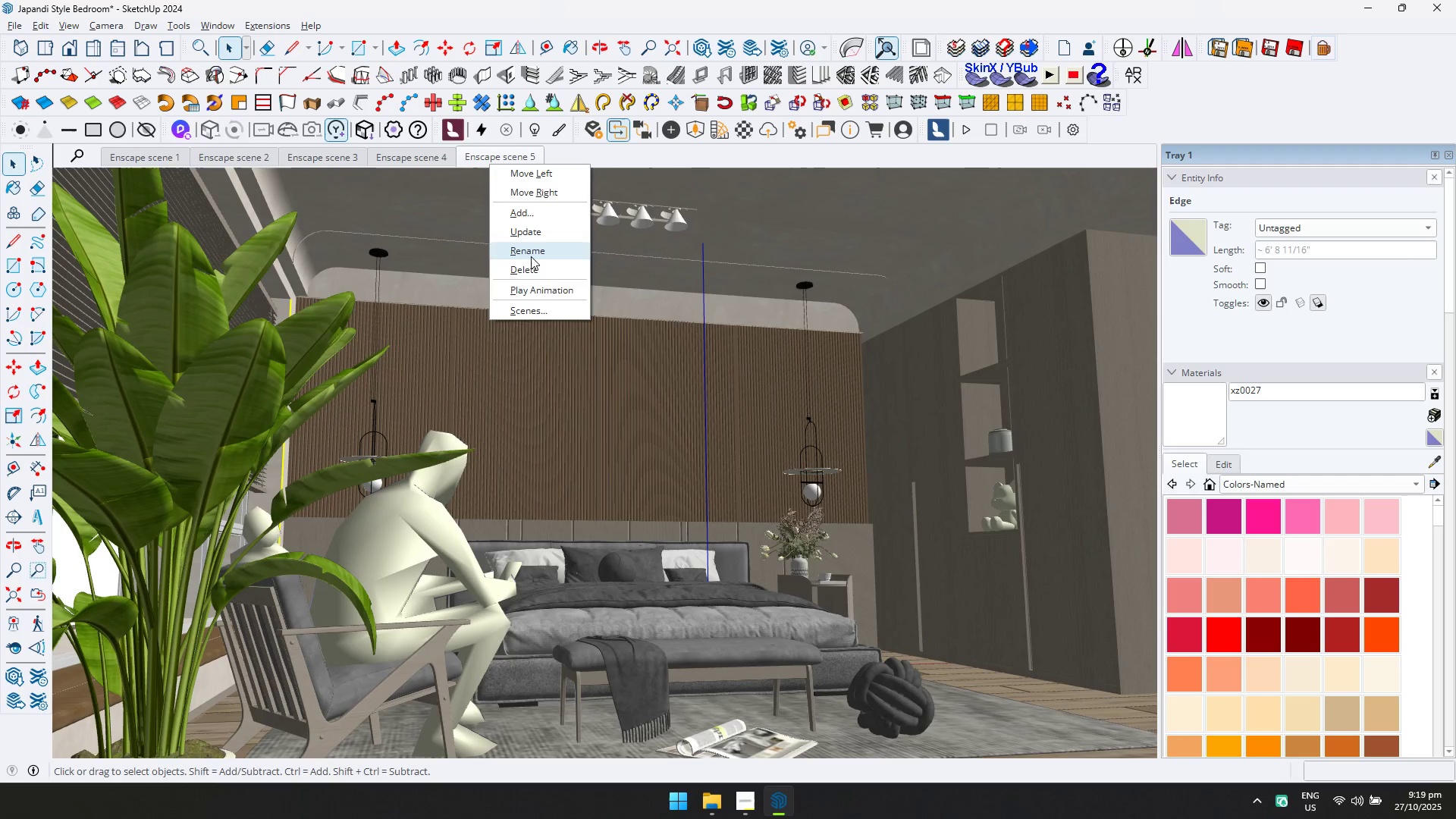 
left_click([528, 235])
 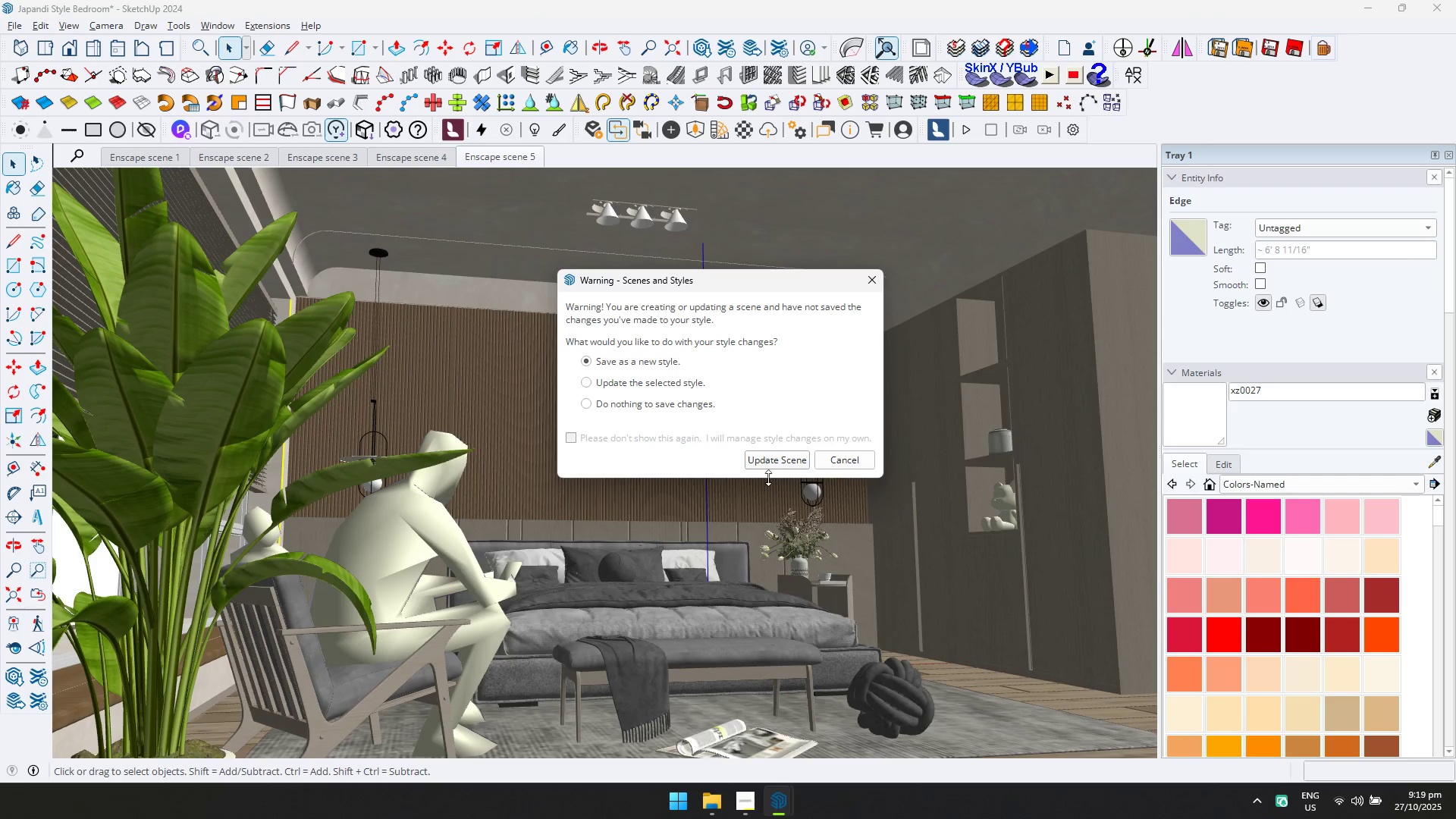 
left_click([778, 460])
 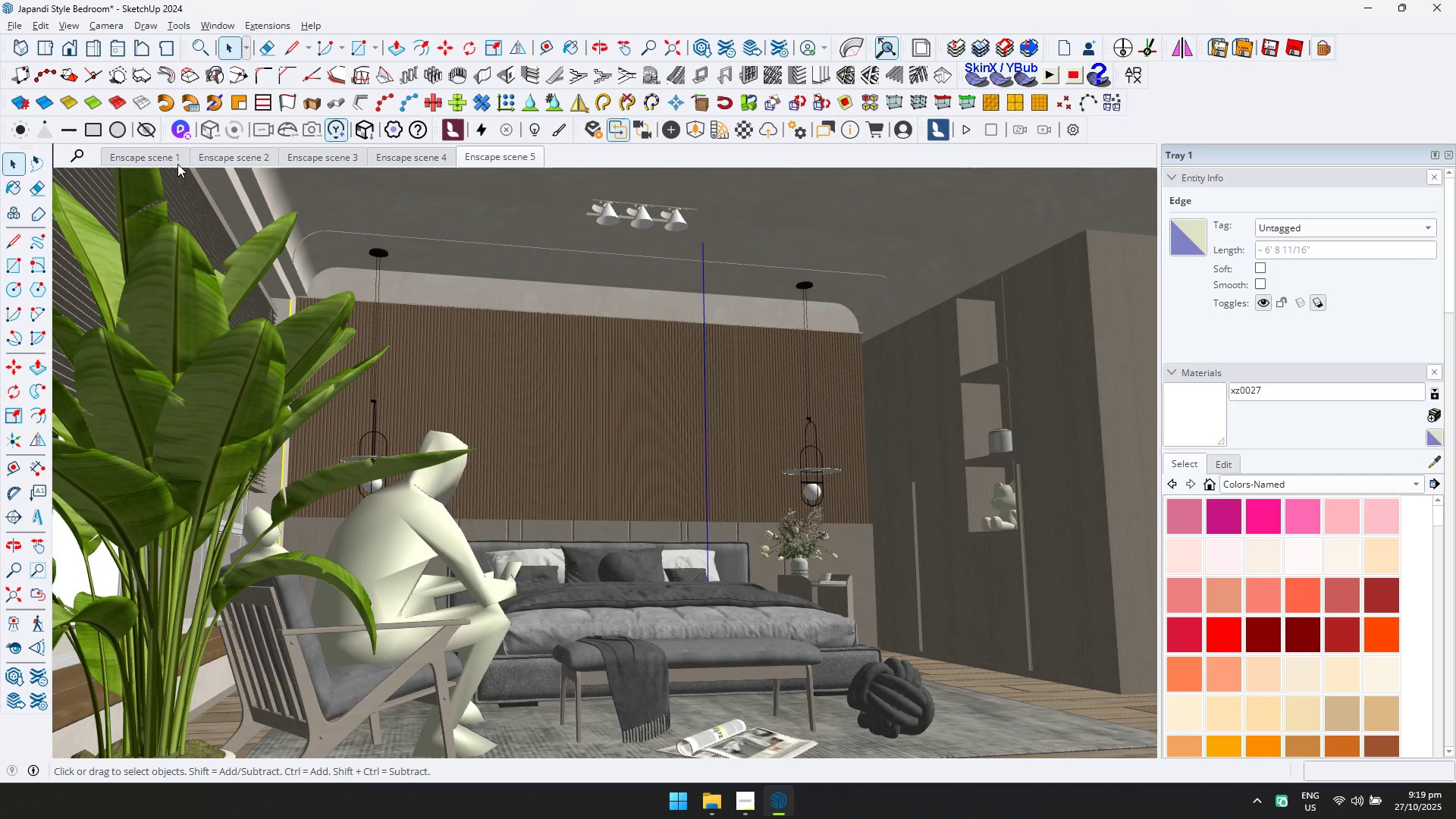 
left_click([177, 163])
 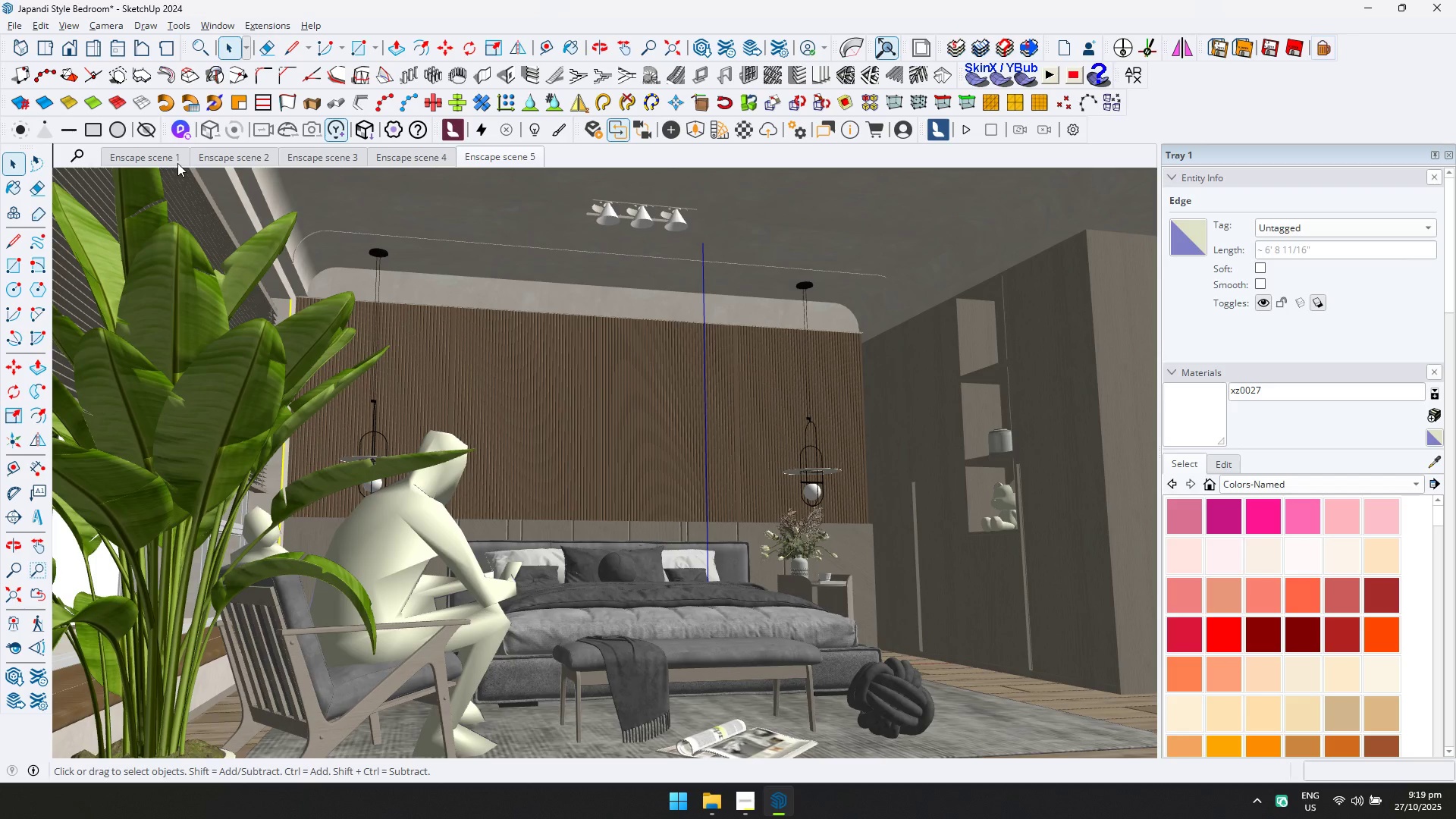 
key(Alt+Tab)